 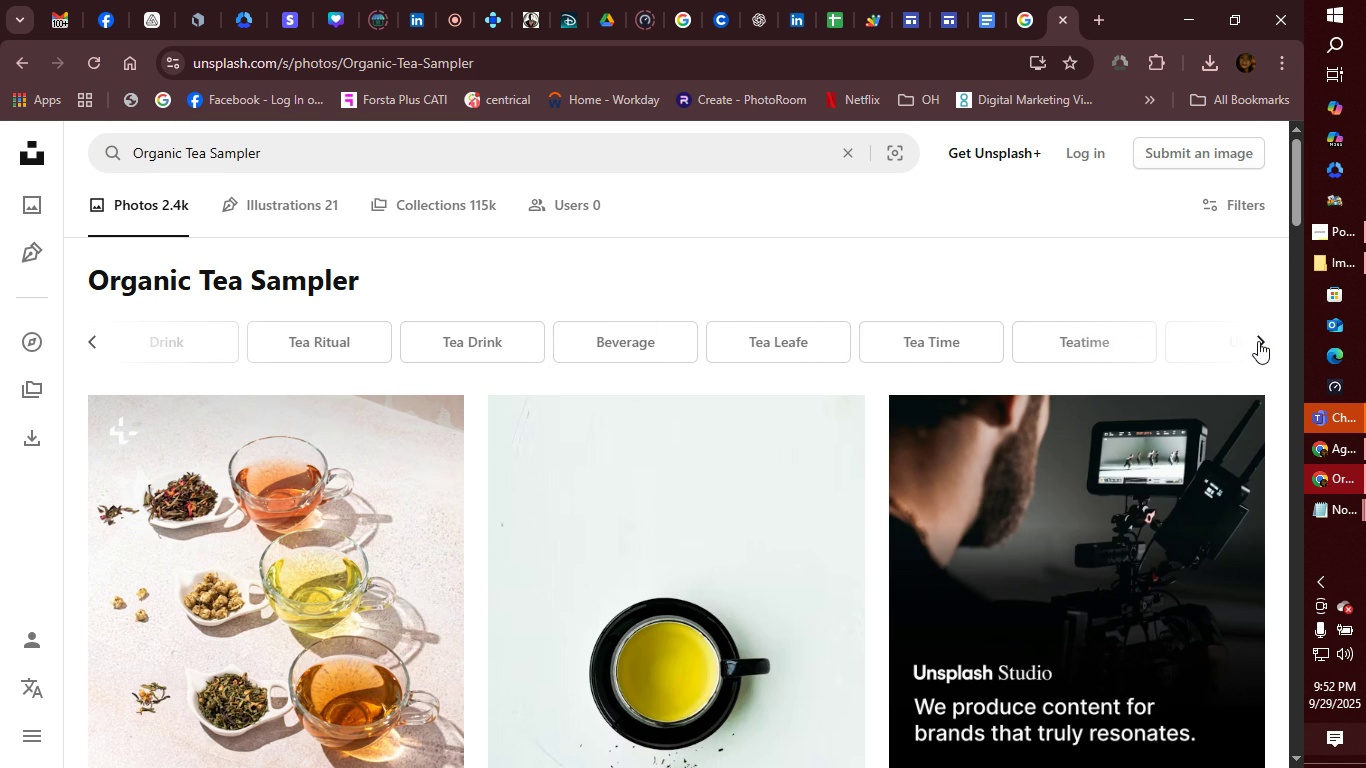 
left_click([1258, 341])
 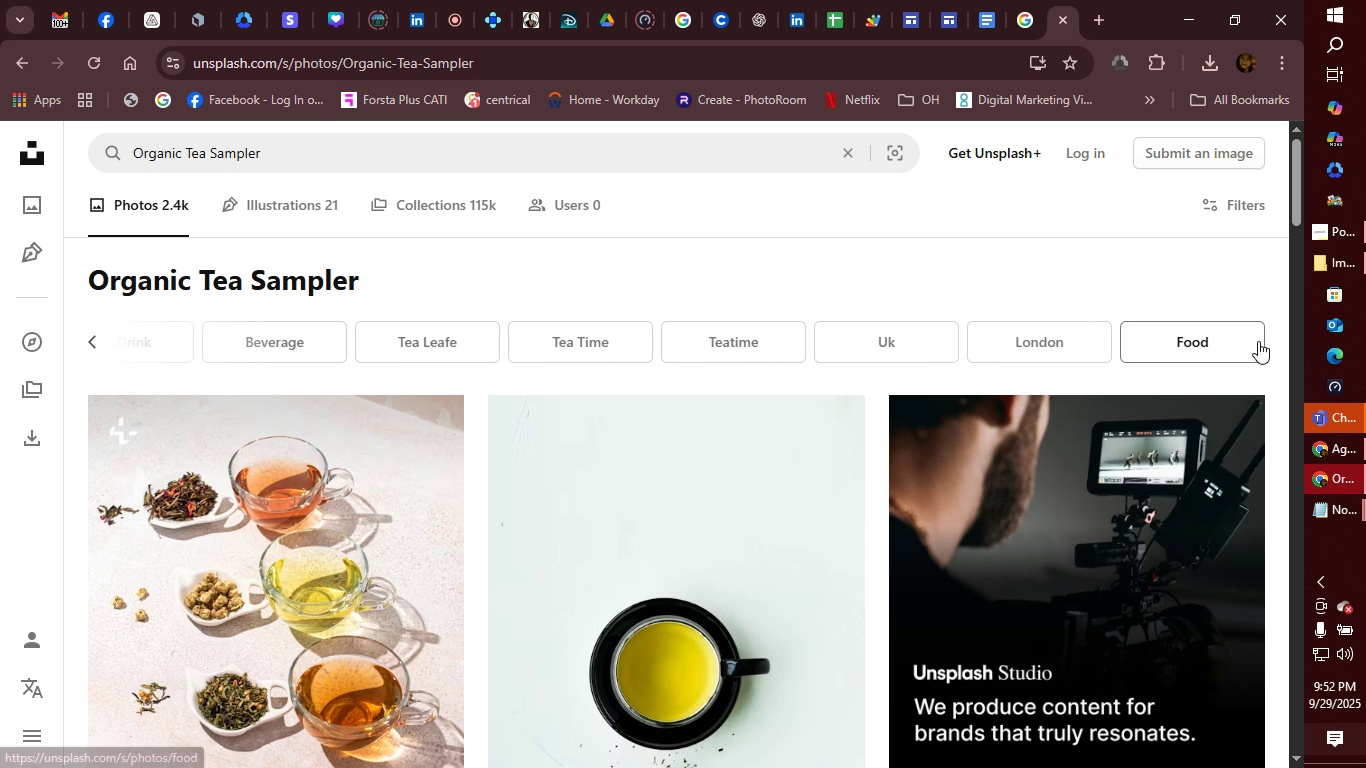 
double_click([1258, 341])
 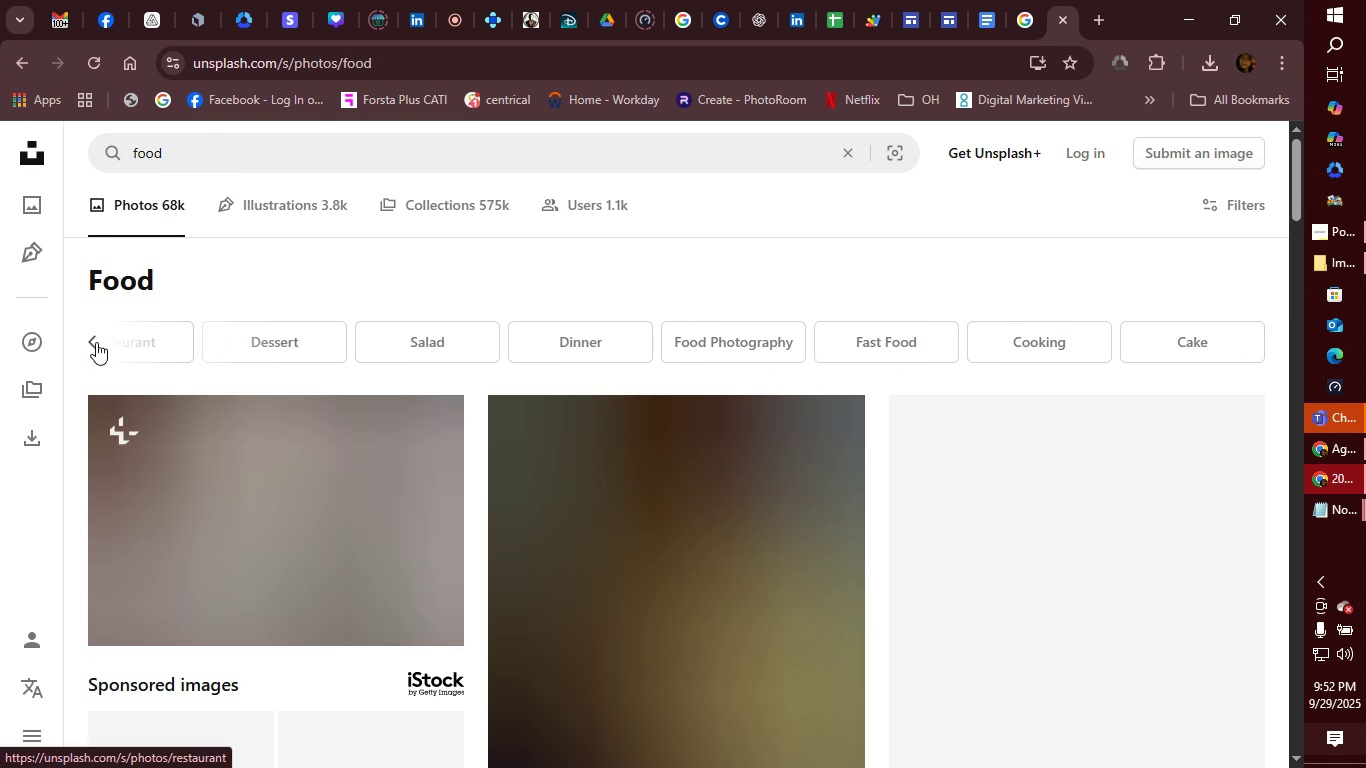 
double_click([96, 342])
 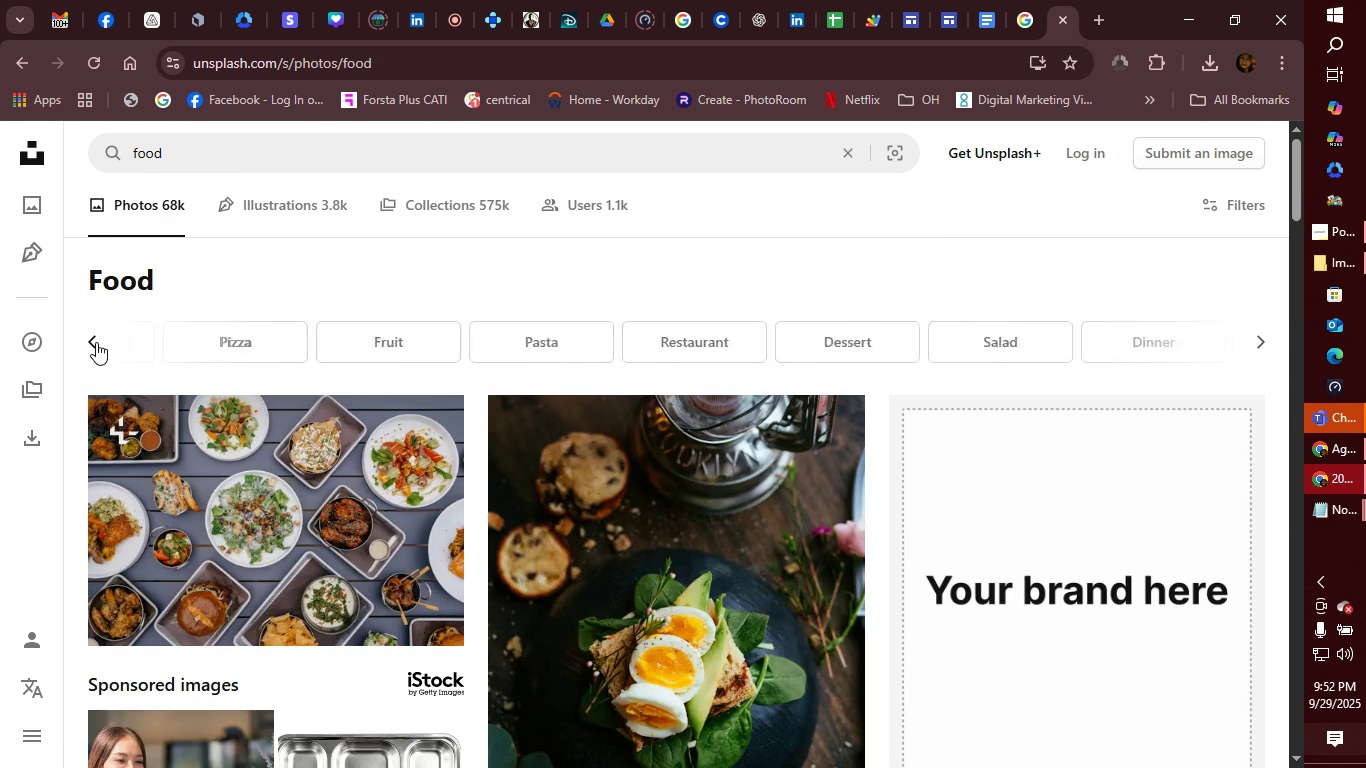 
triple_click([96, 342])
 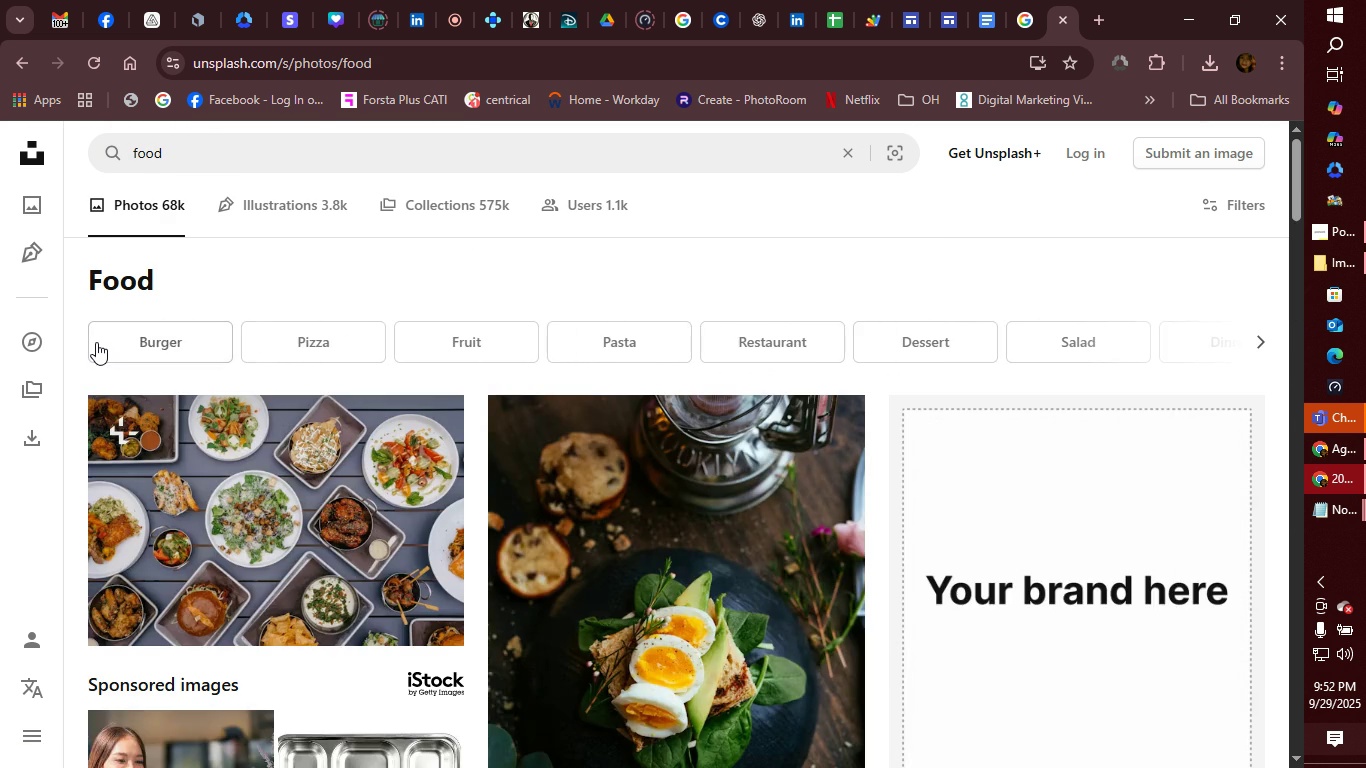 
triple_click([96, 342])
 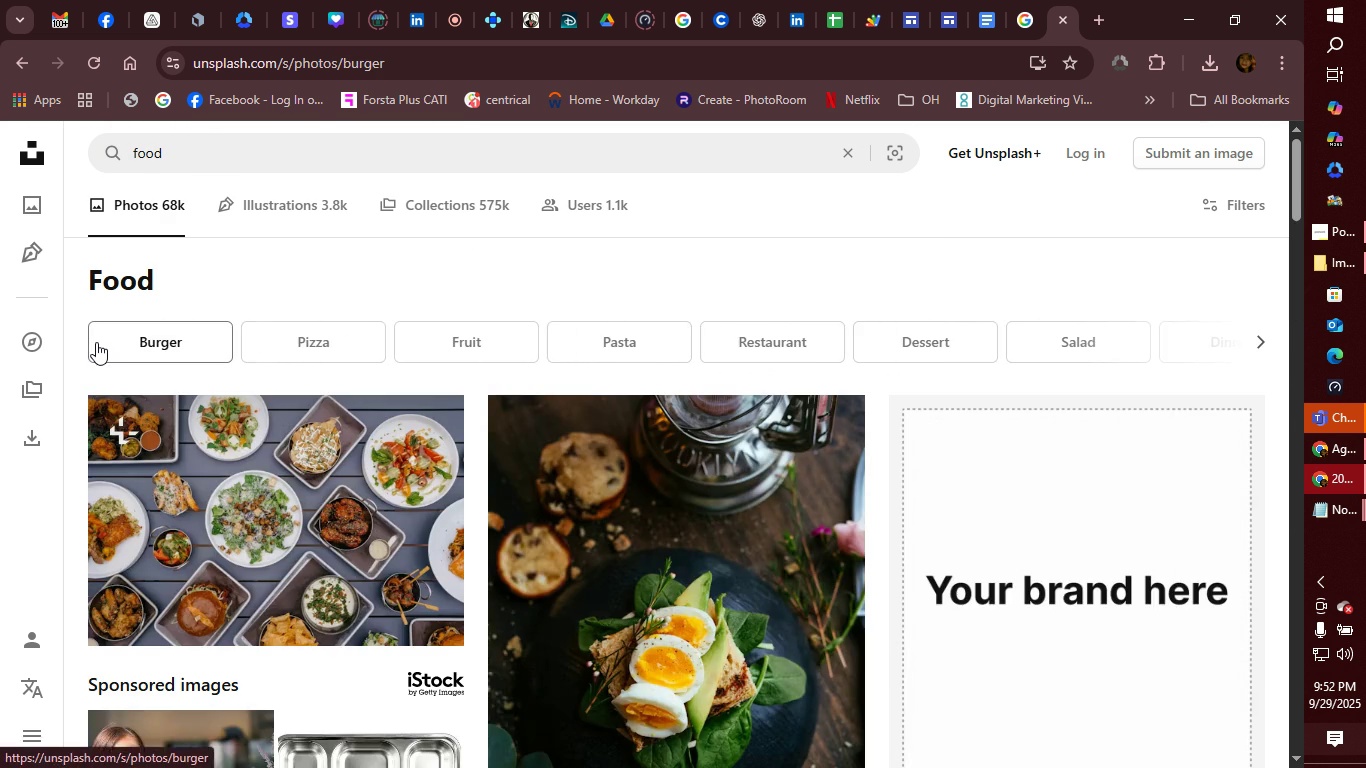 
triple_click([96, 342])